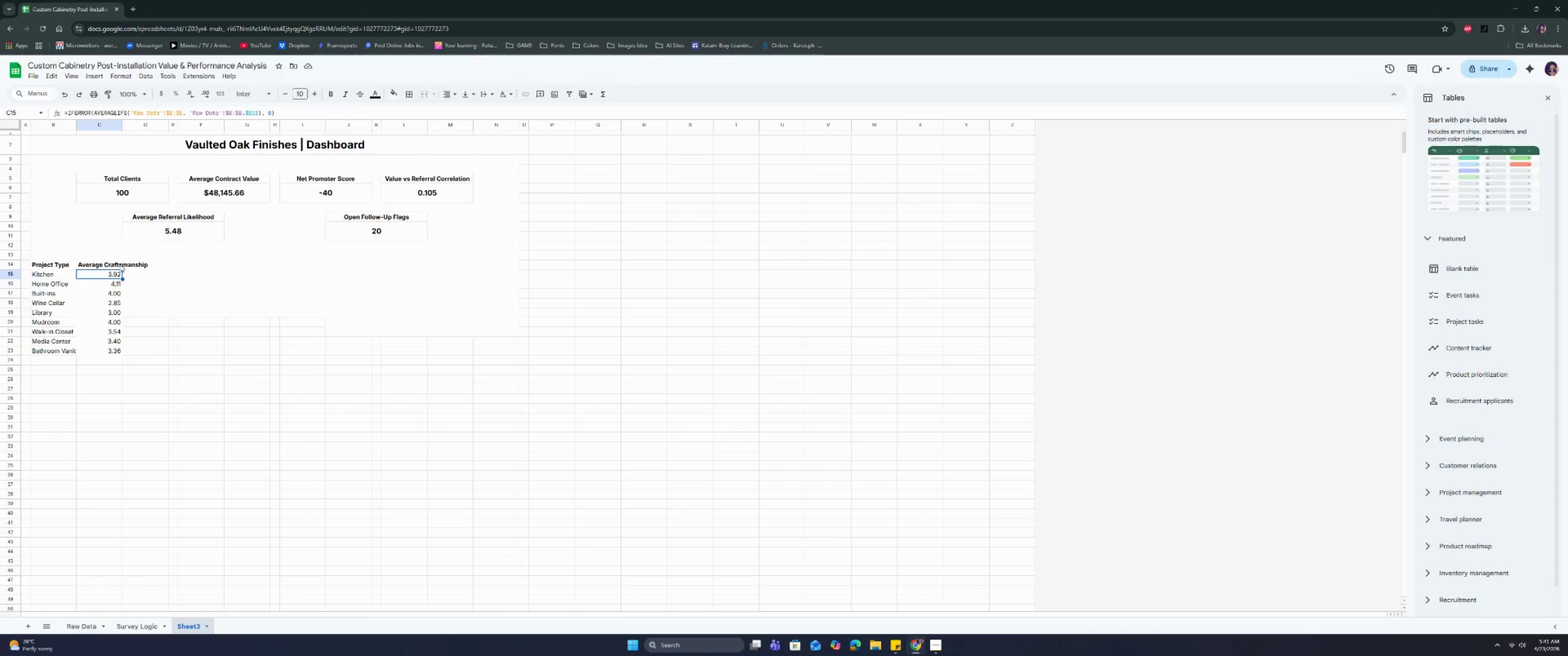 
left_click([120, 264])
 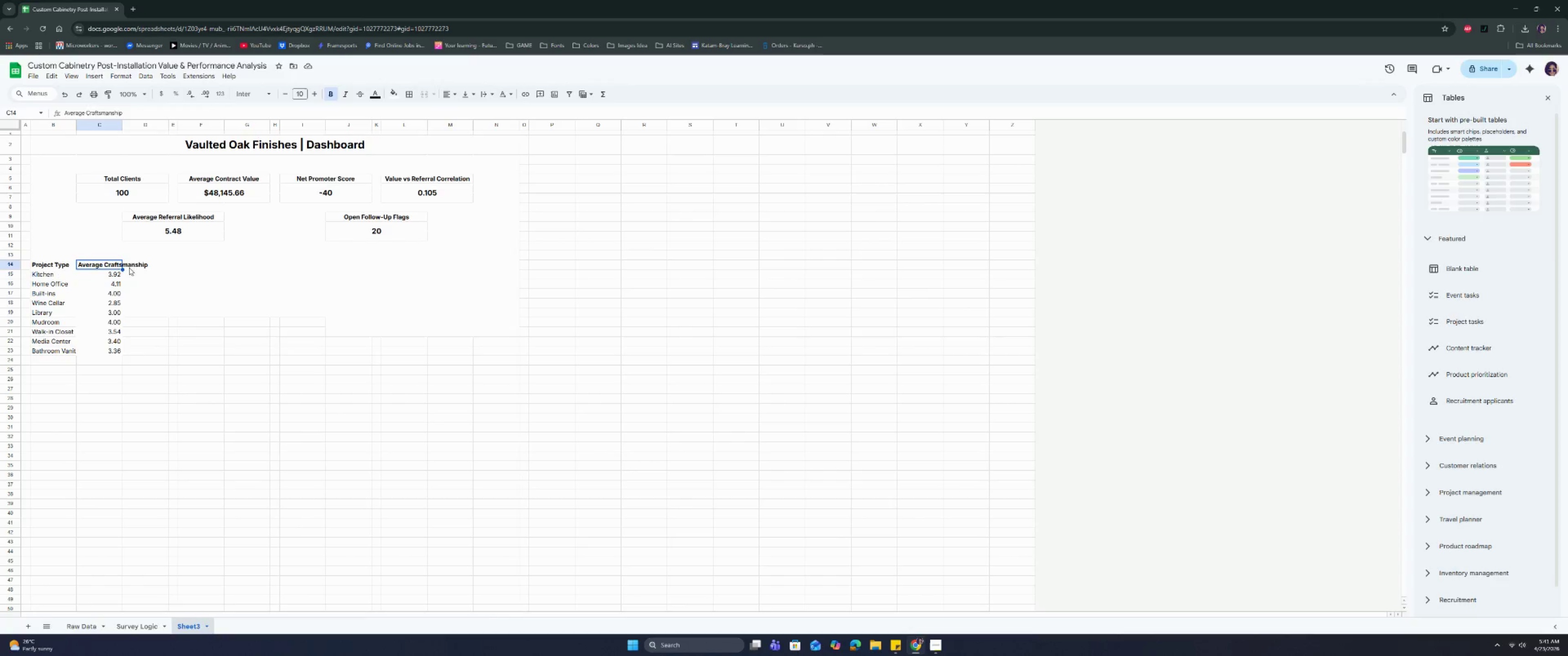 
left_click([134, 263])
 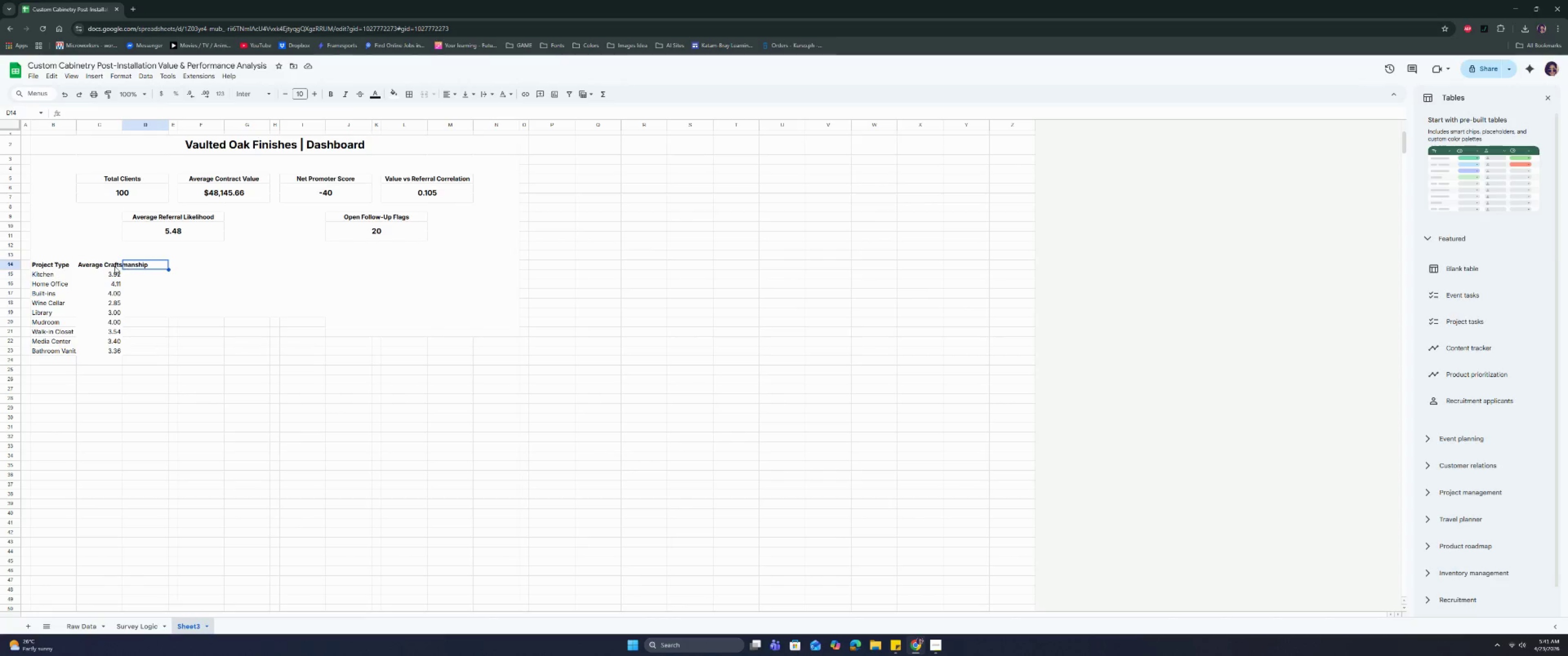 
left_click([109, 265])
 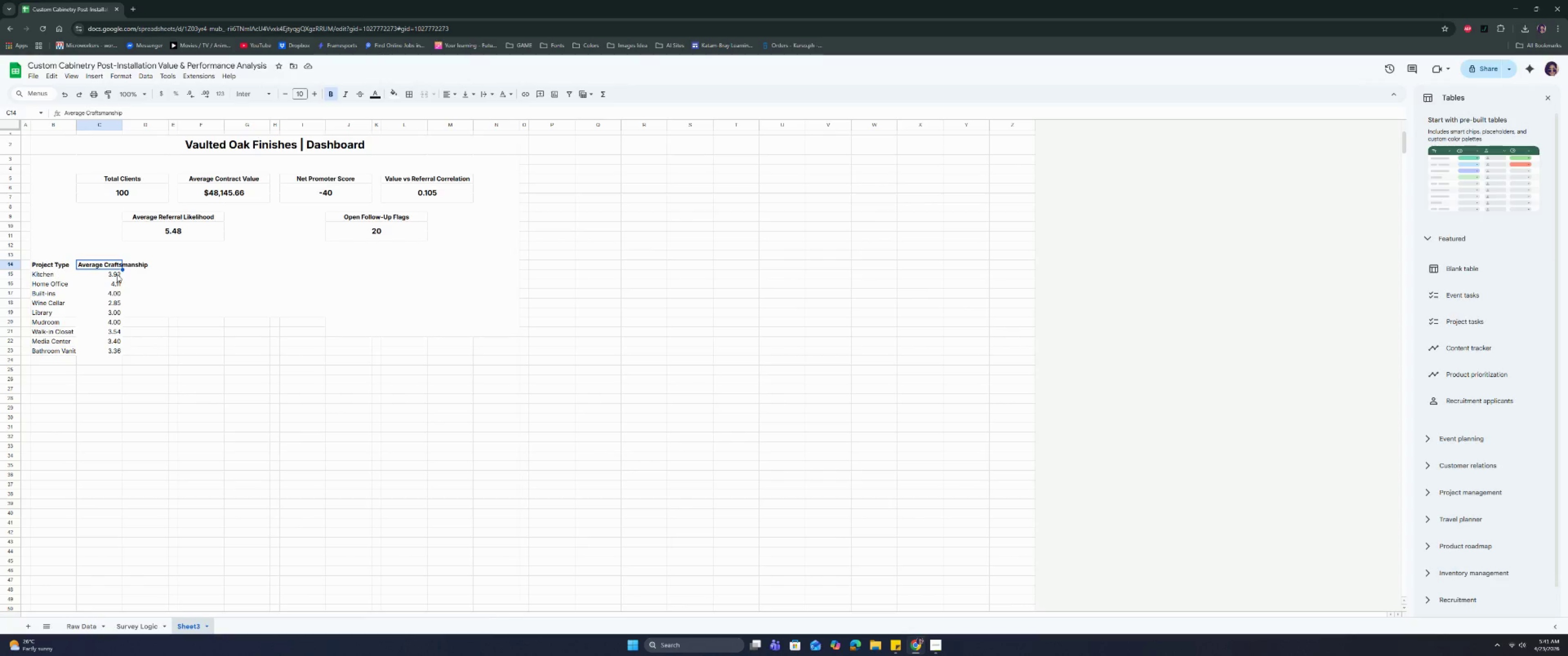 
wait(5.45)
 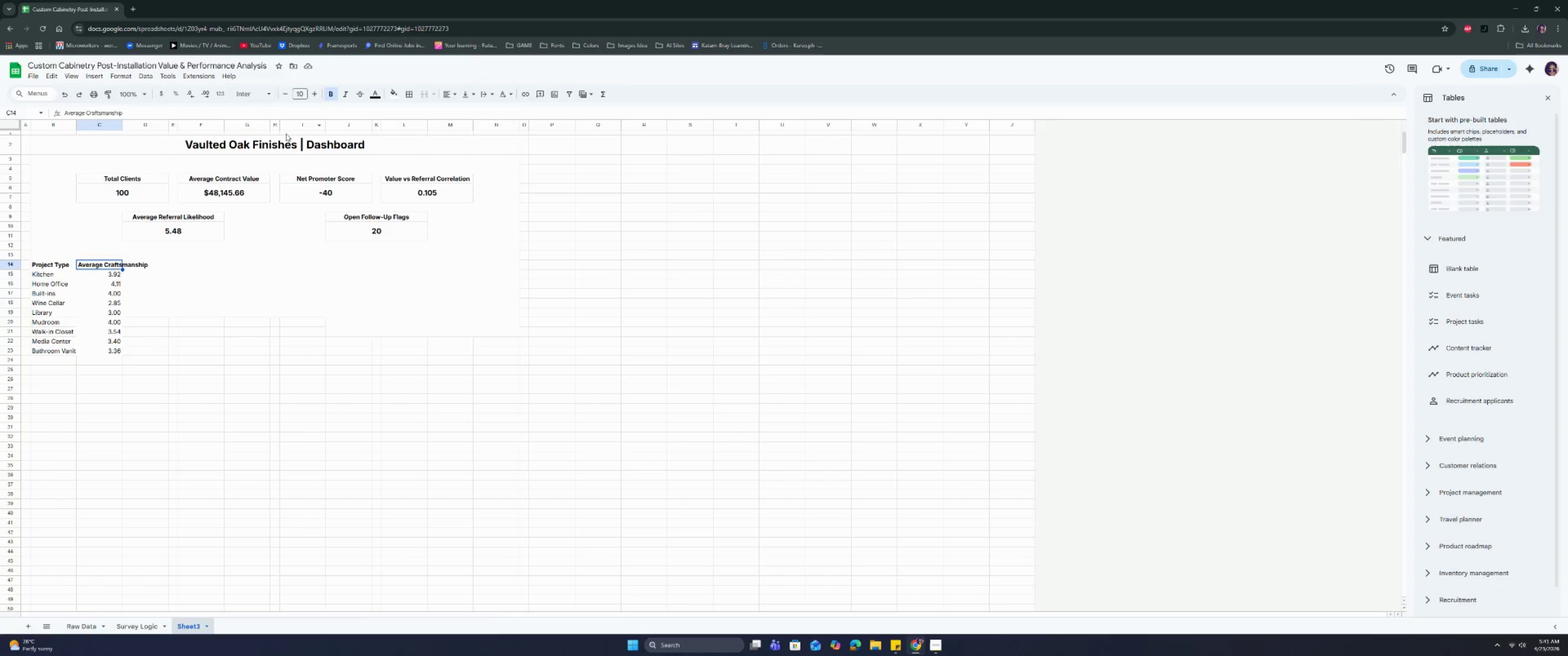 
left_click_drag(start_coordinate=[106, 263], to_coordinate=[131, 264])
 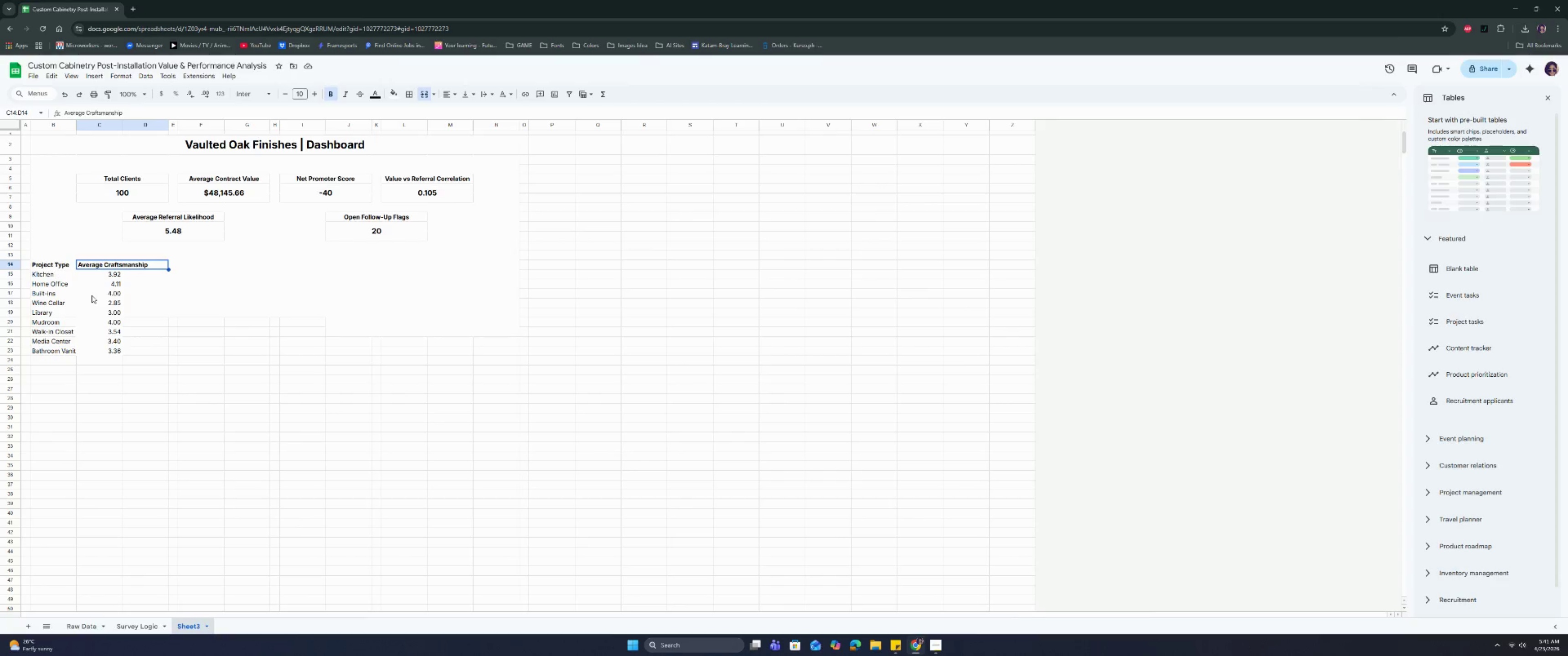 
wait(24.25)
 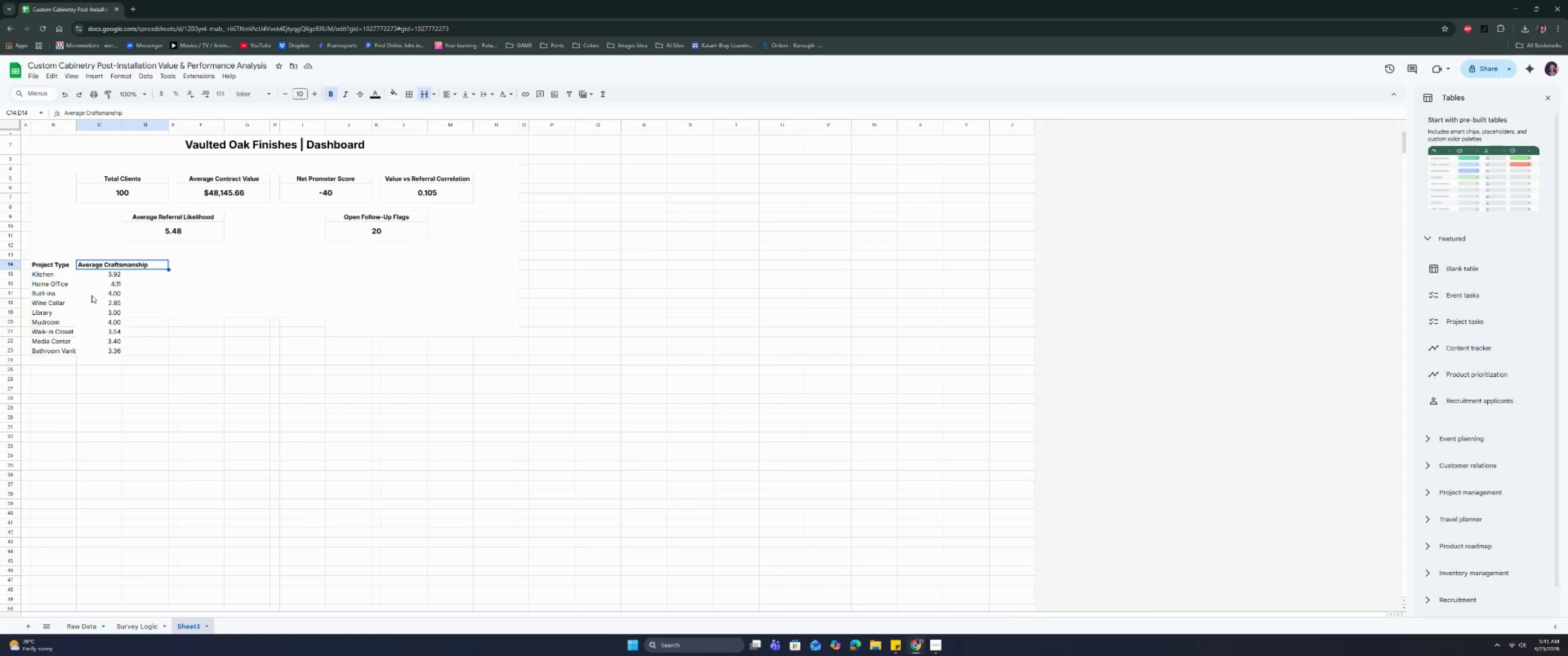 
double_click([122, 284])
 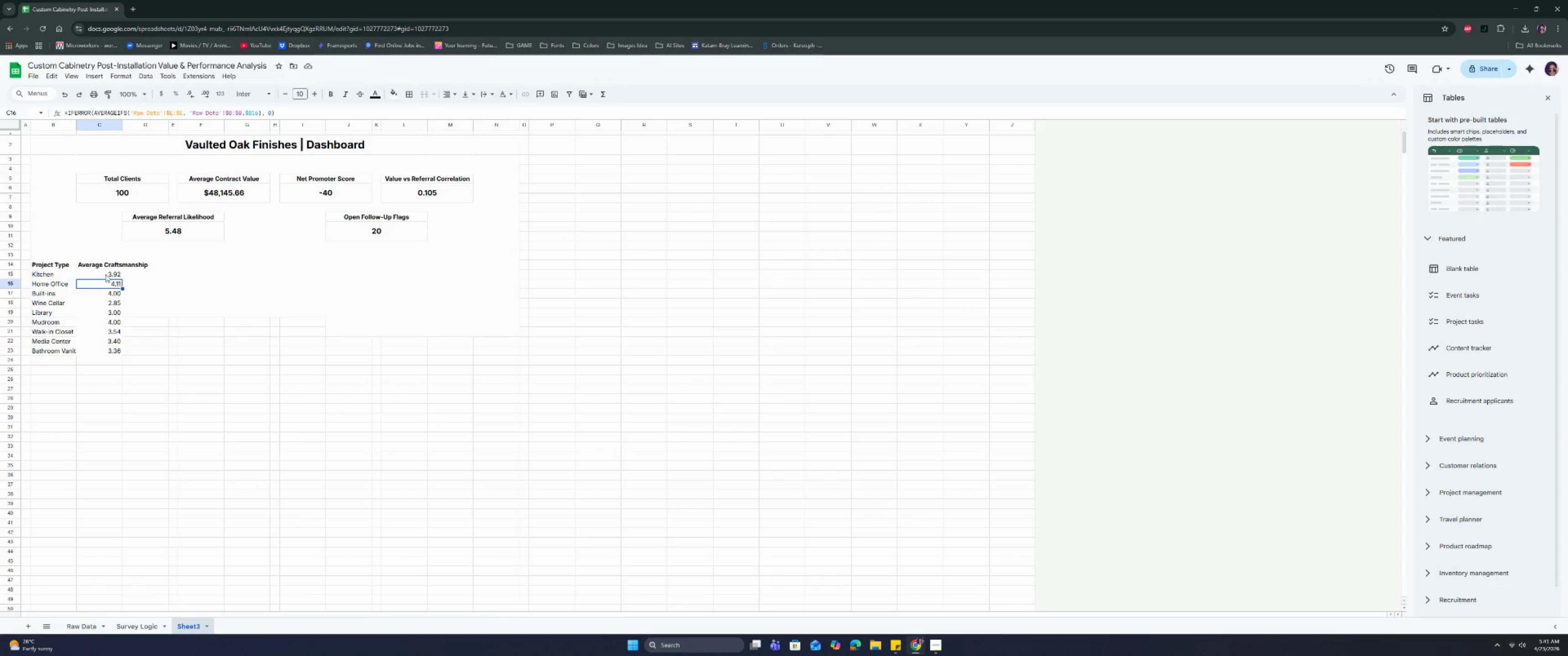 
triple_click([105, 274])
 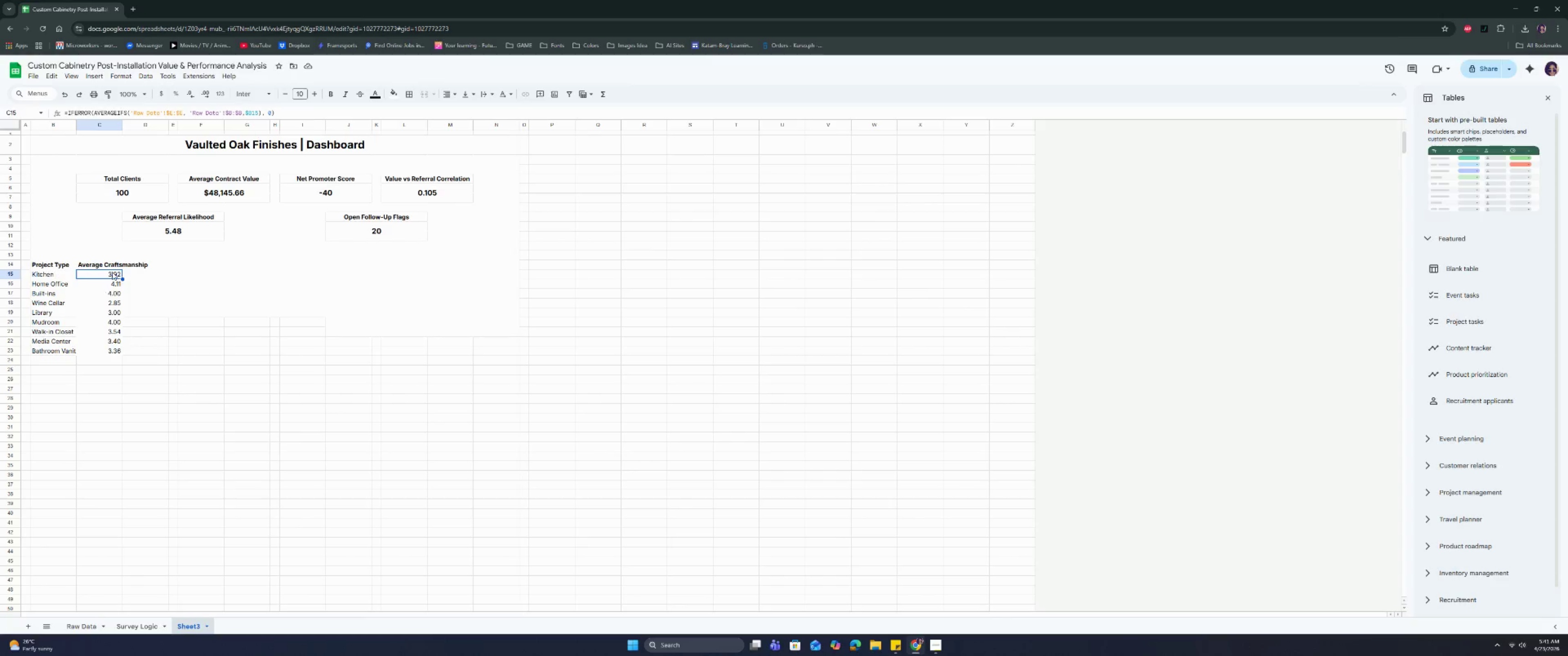 
left_click([112, 266])
 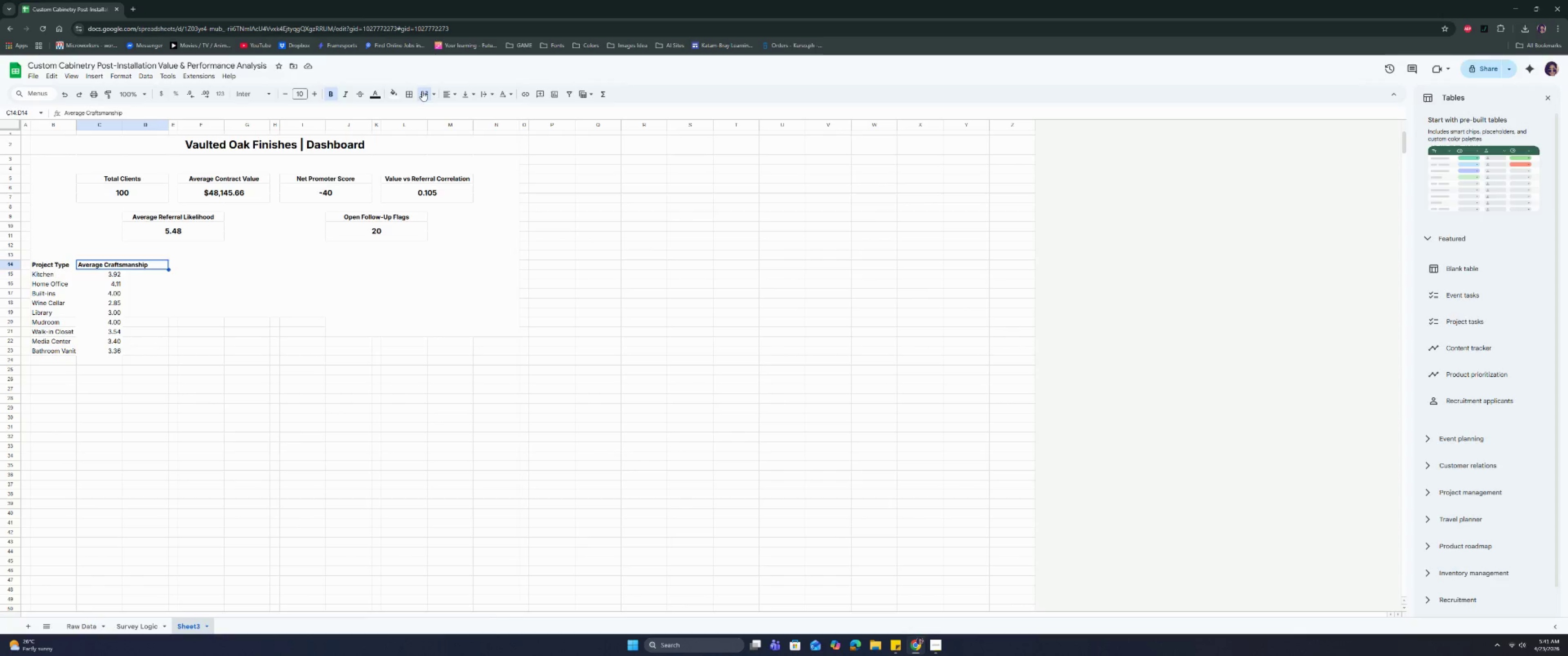 
double_click([209, 317])
 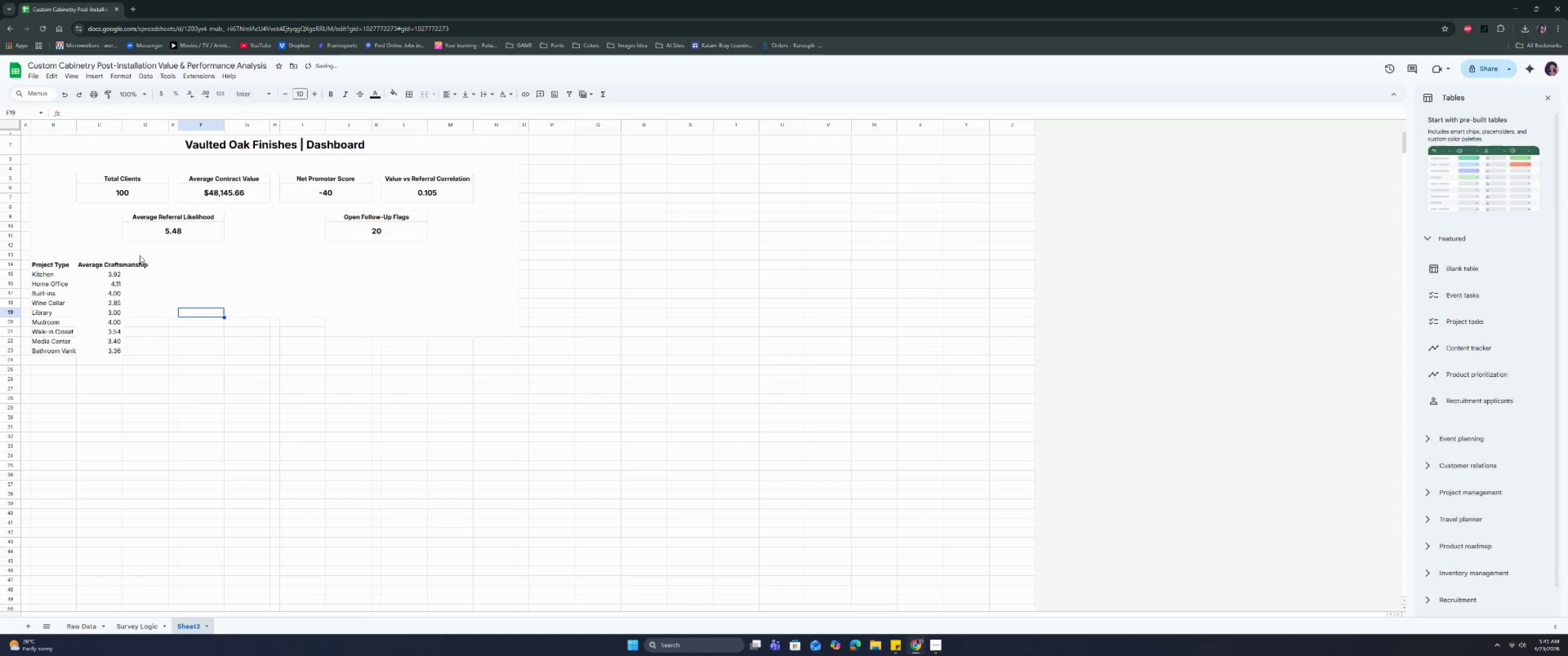 
triple_click([139, 256])
 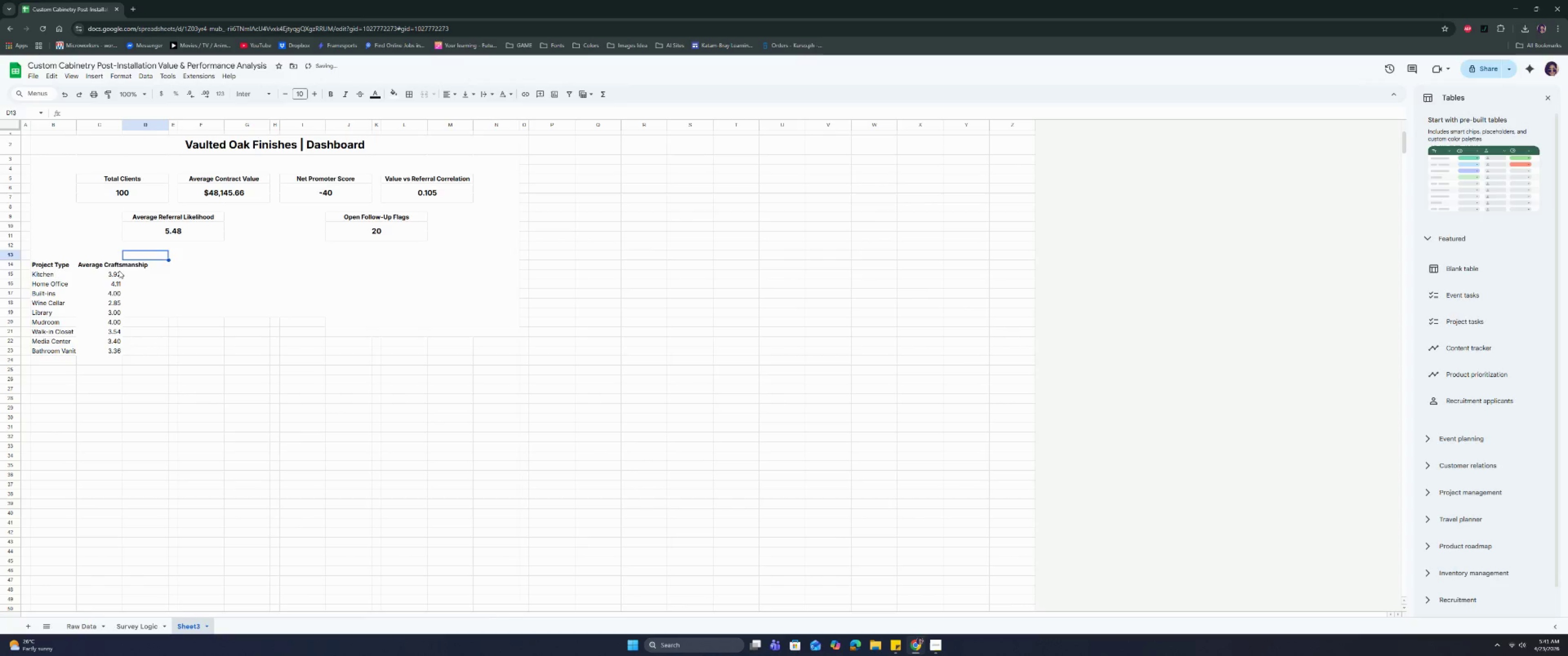 
triple_click([103, 268])
 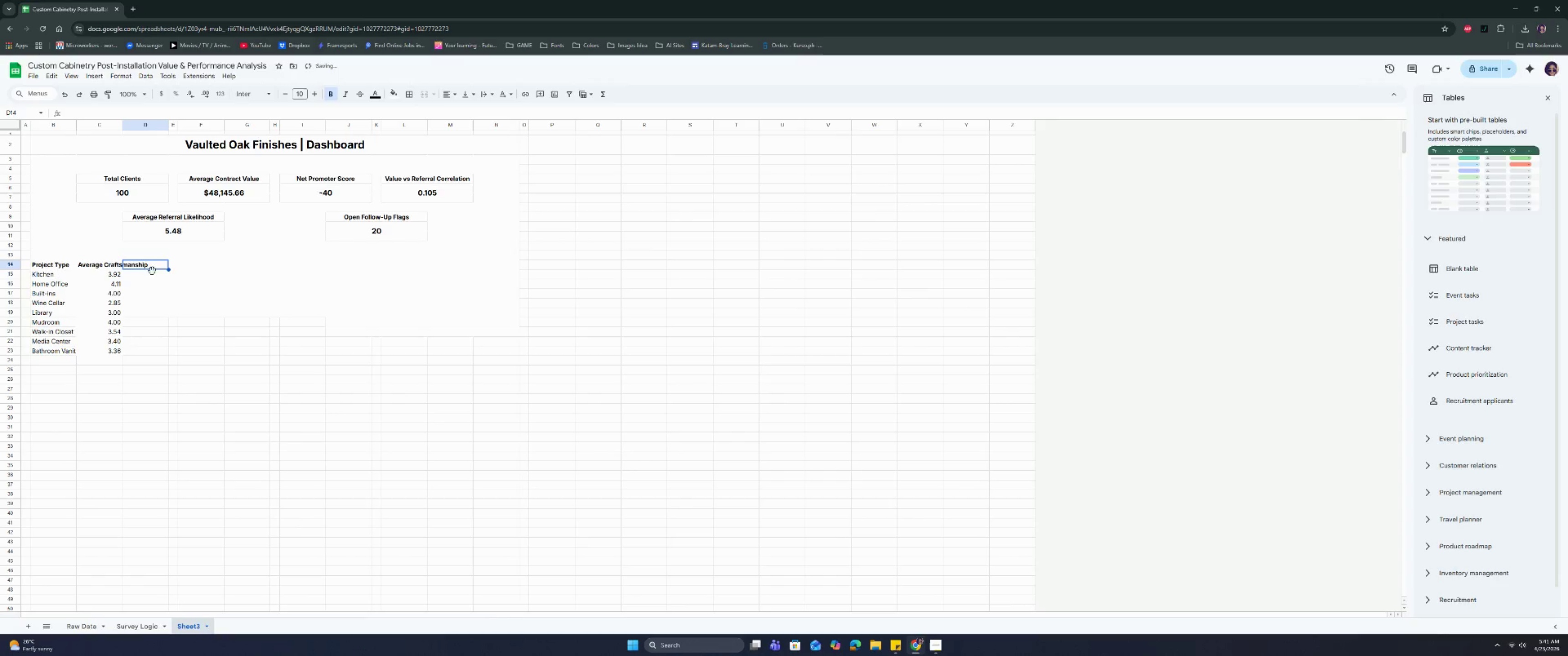 
double_click([168, 269])
 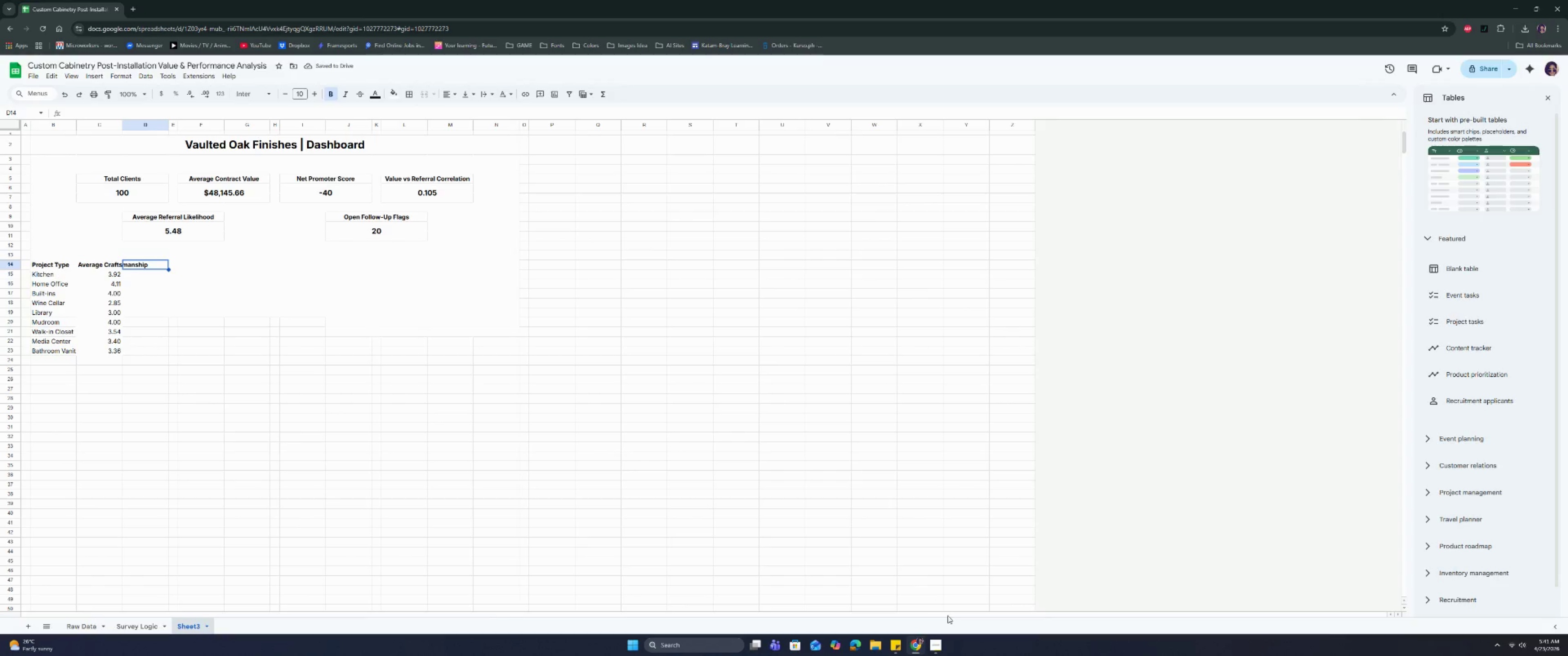 
left_click([929, 651])